 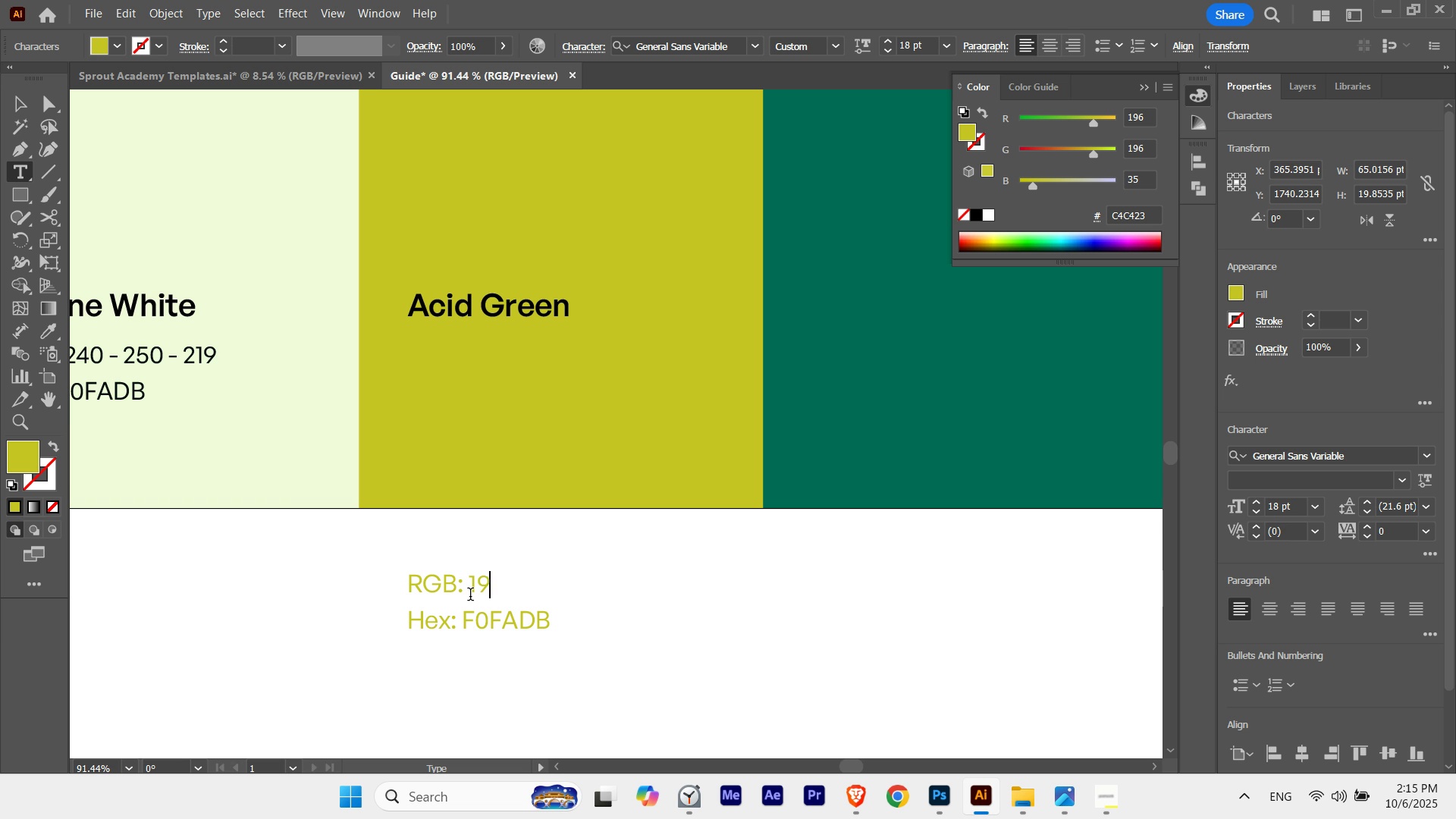 
key(Numpad9)
 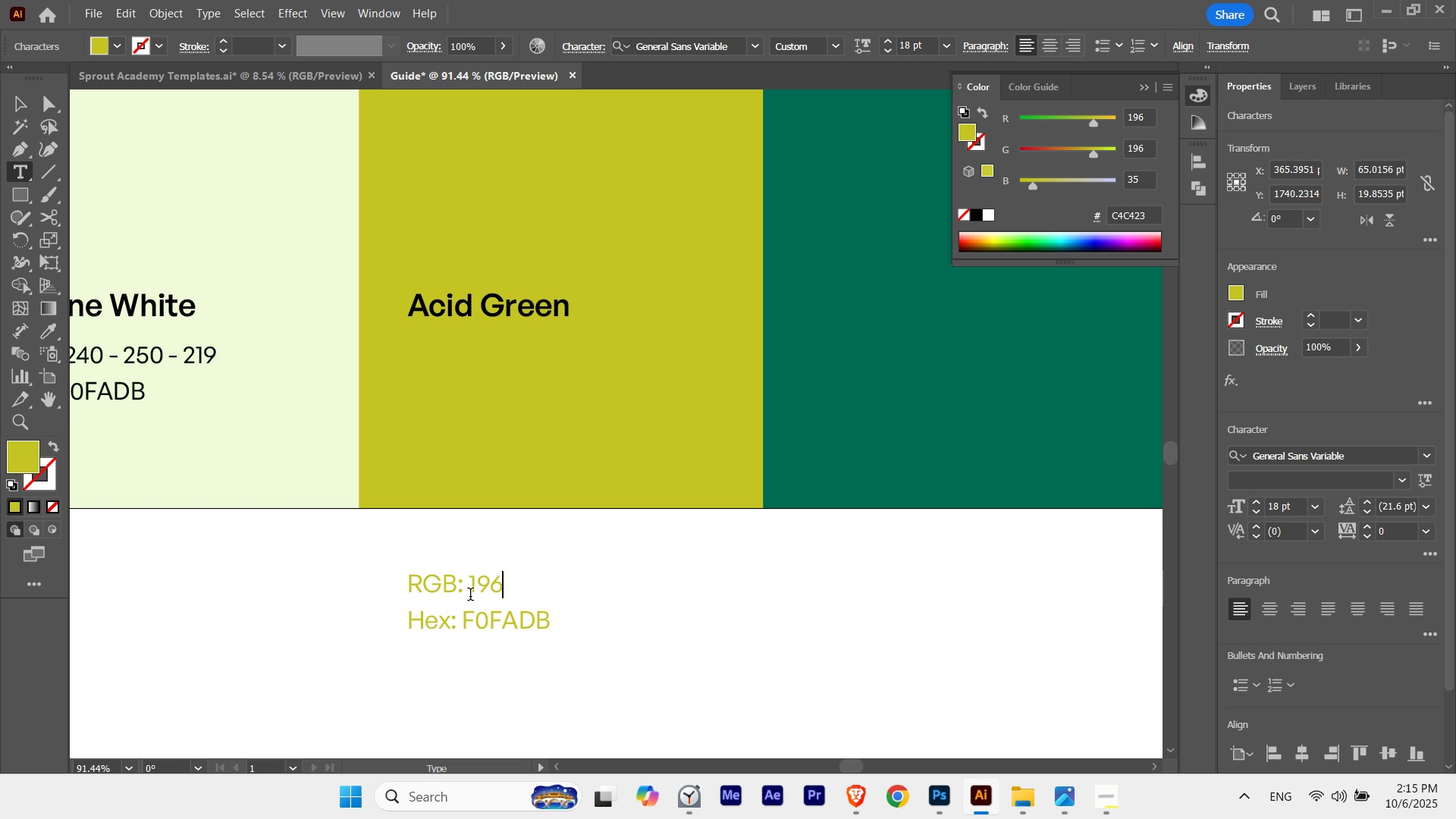 
key(Numpad6)
 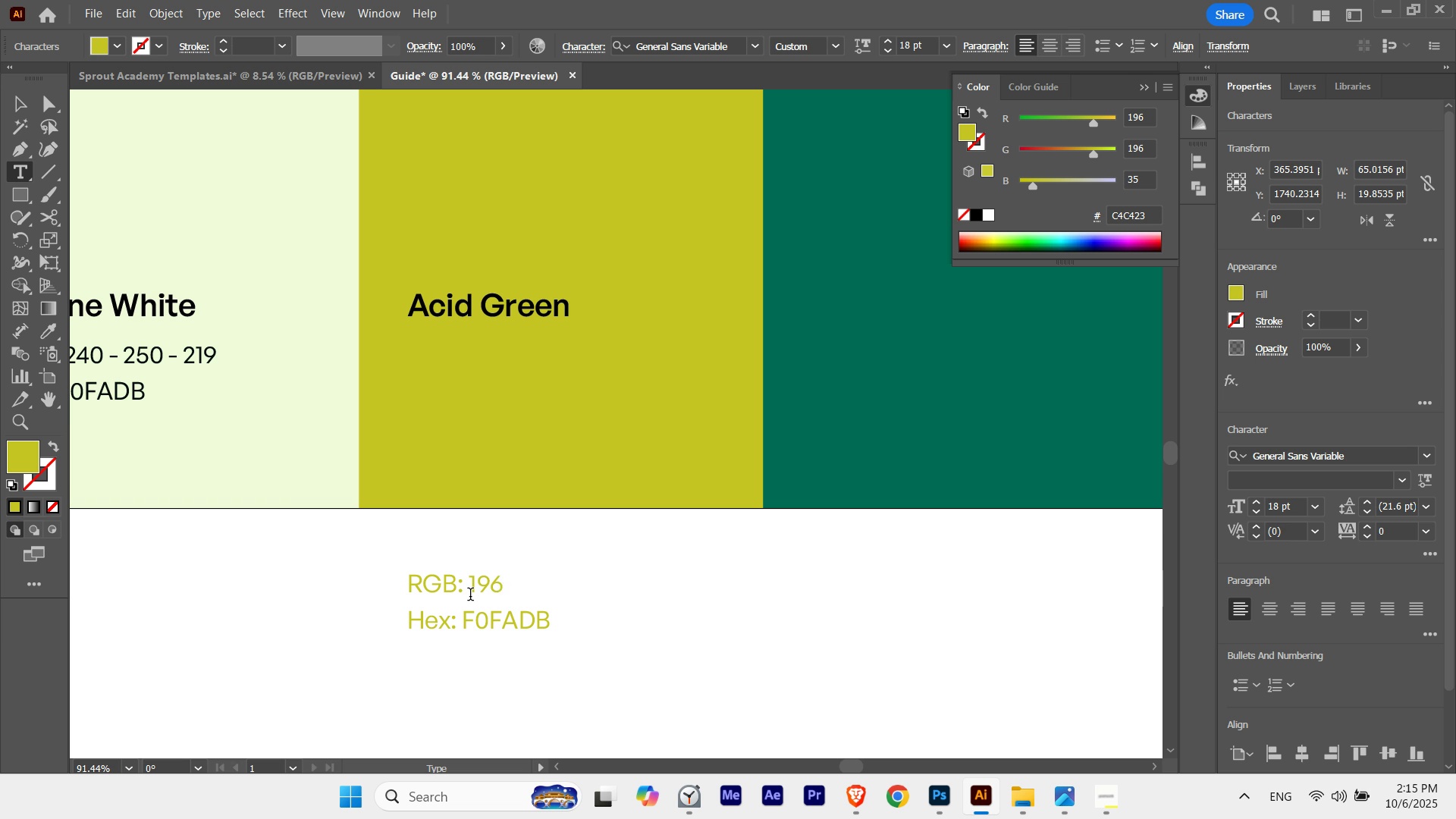 
key(Space)
 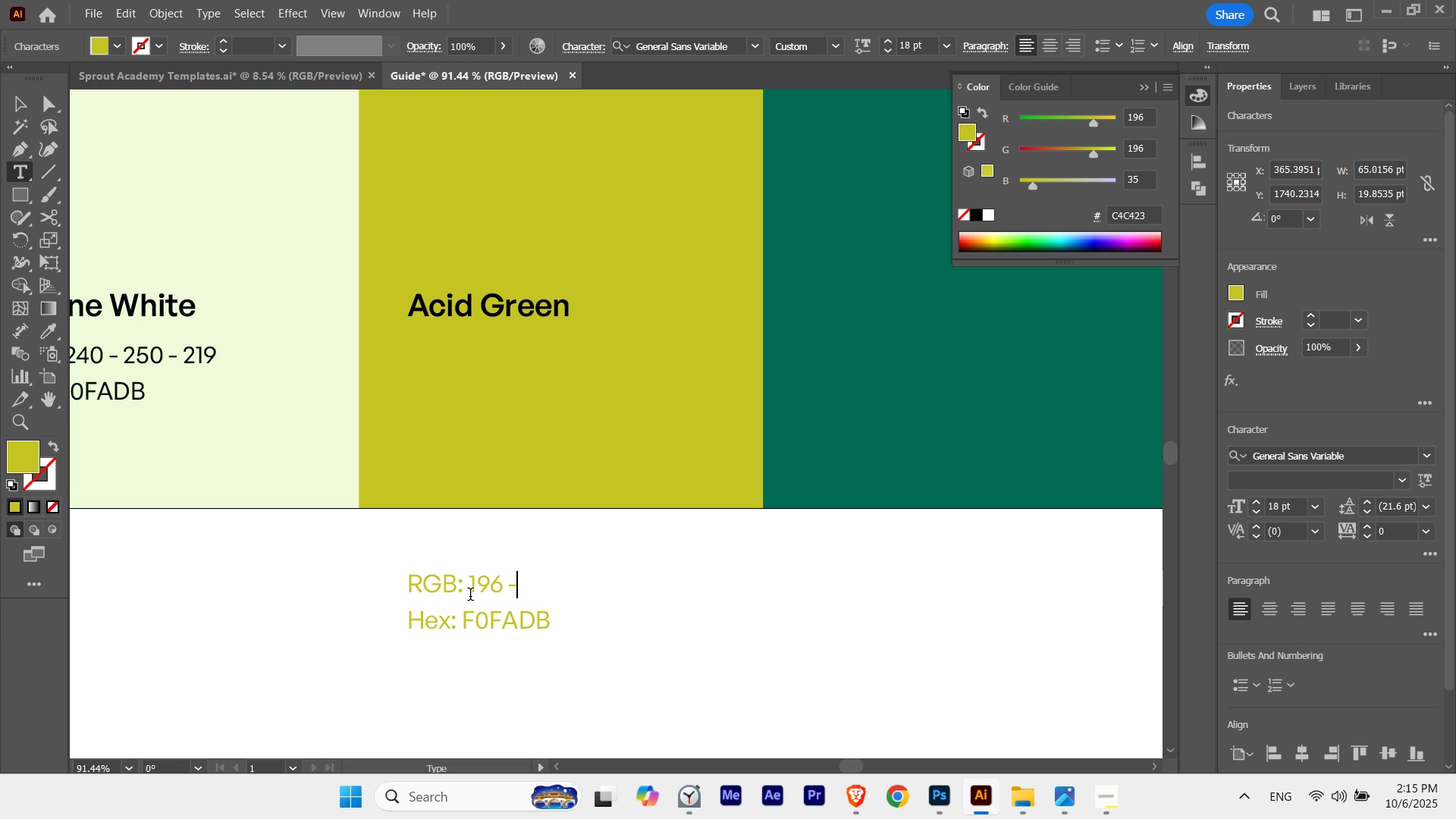 
key(Minus)
 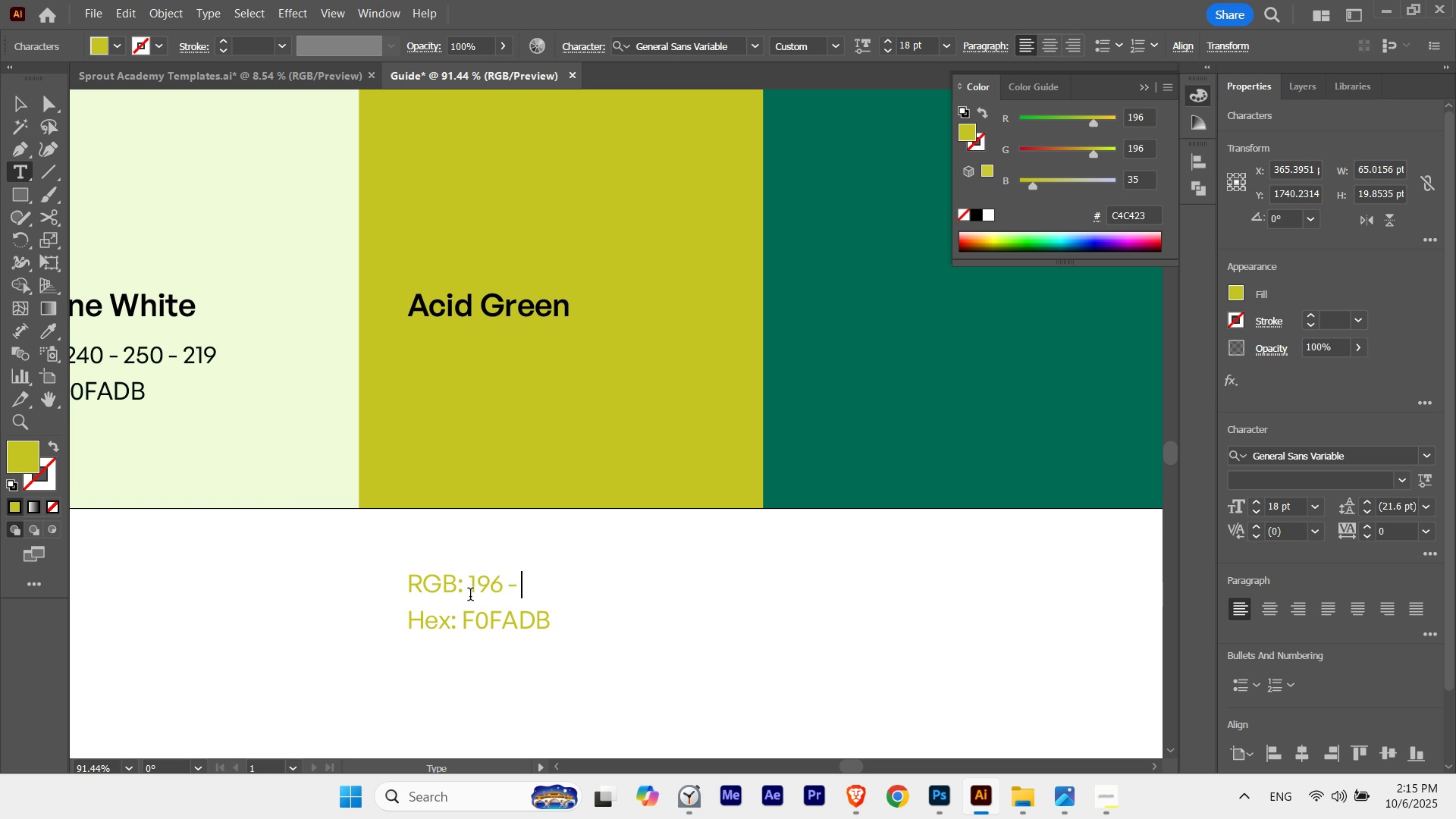 
key(Space)
 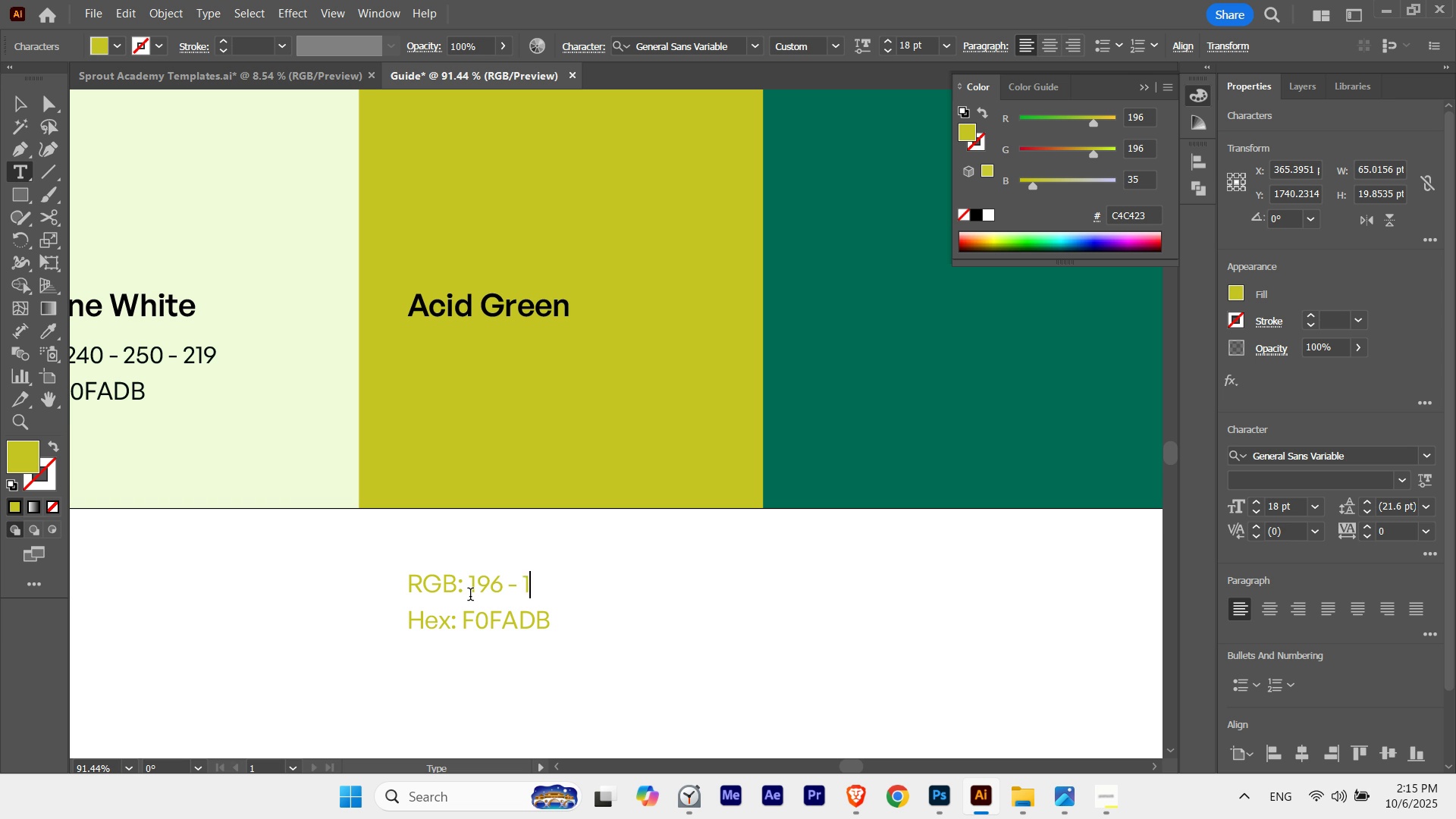 
key(Numpad1)
 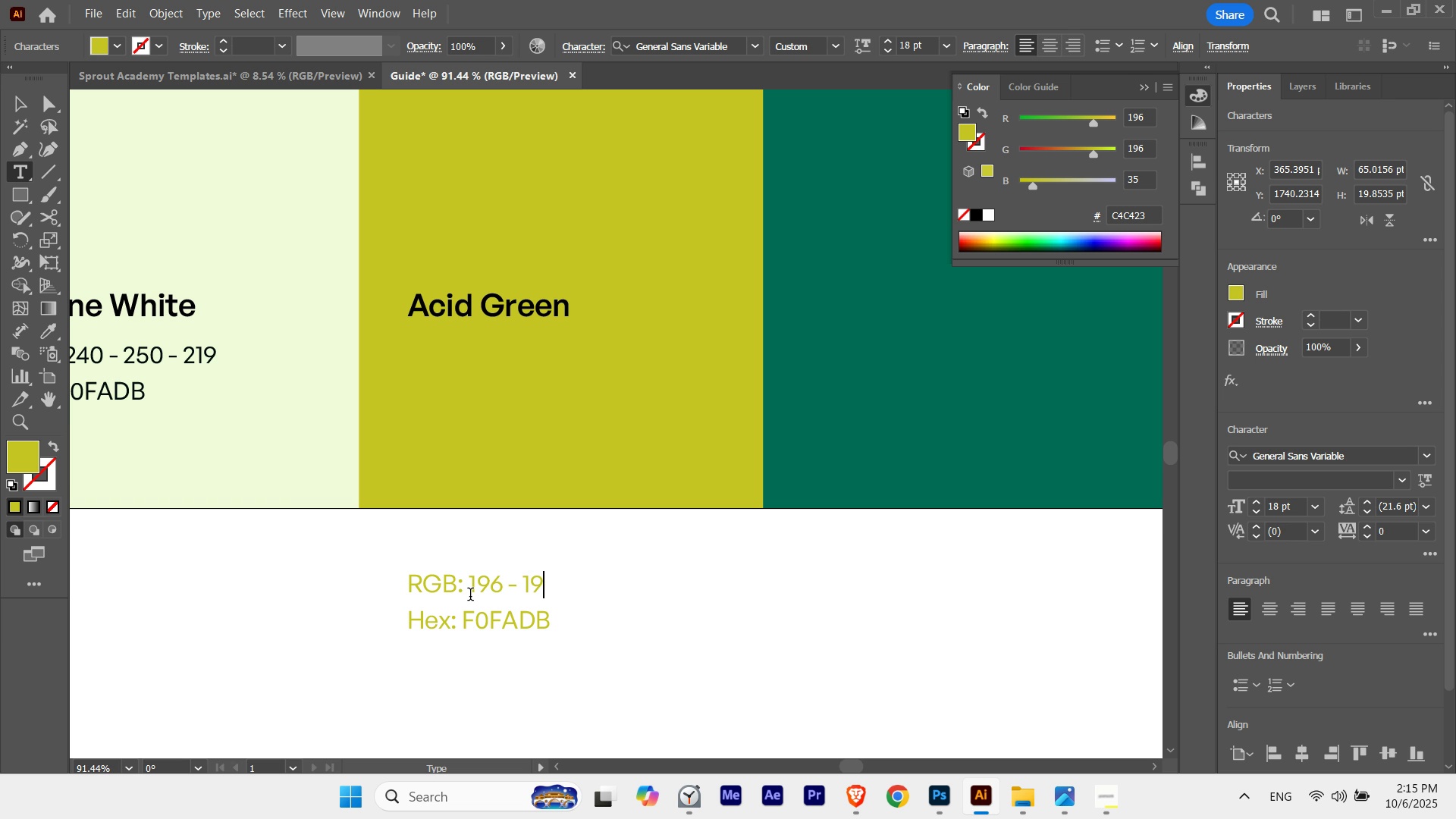 
key(Numpad9)
 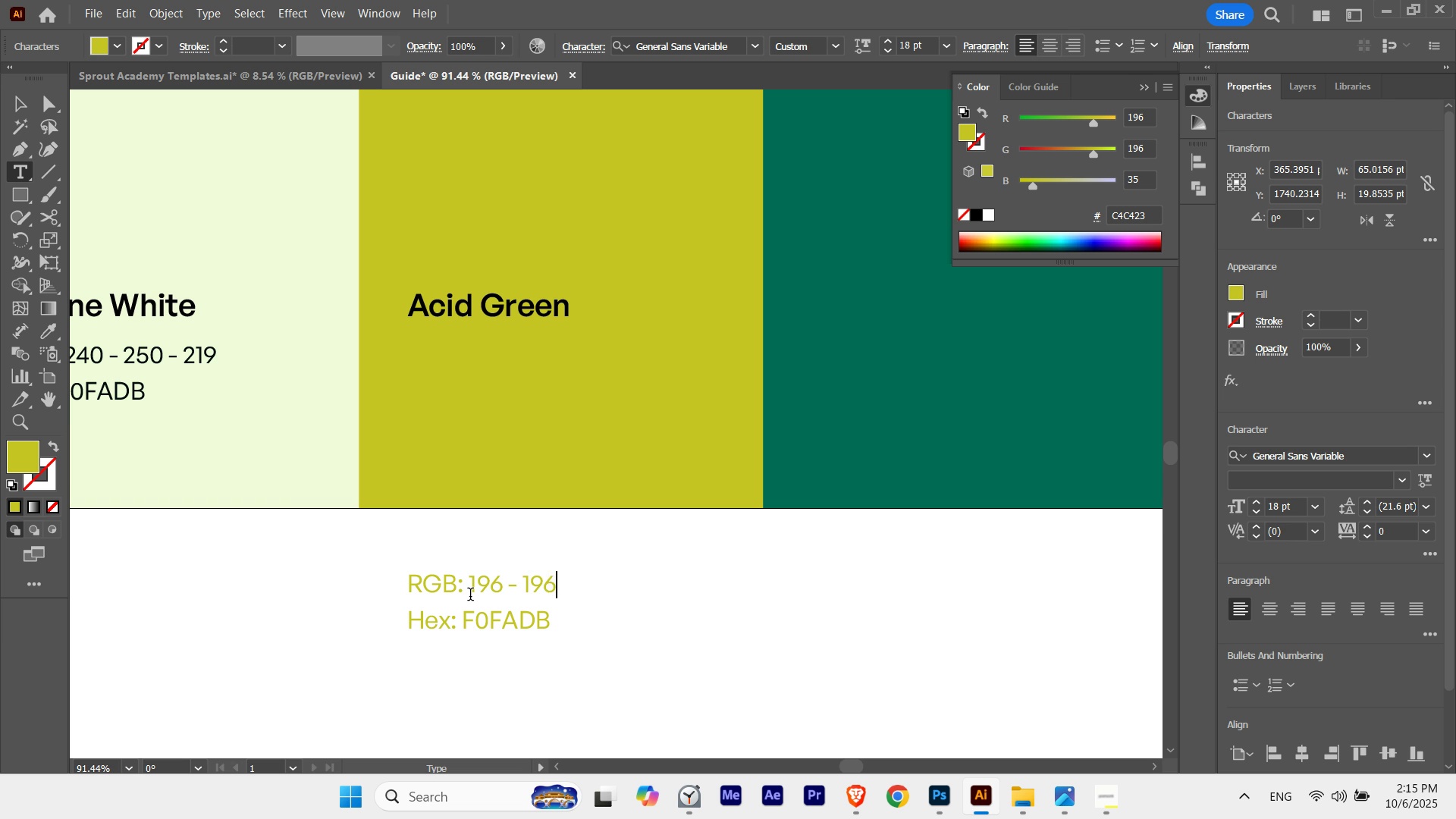 
key(Numpad6)
 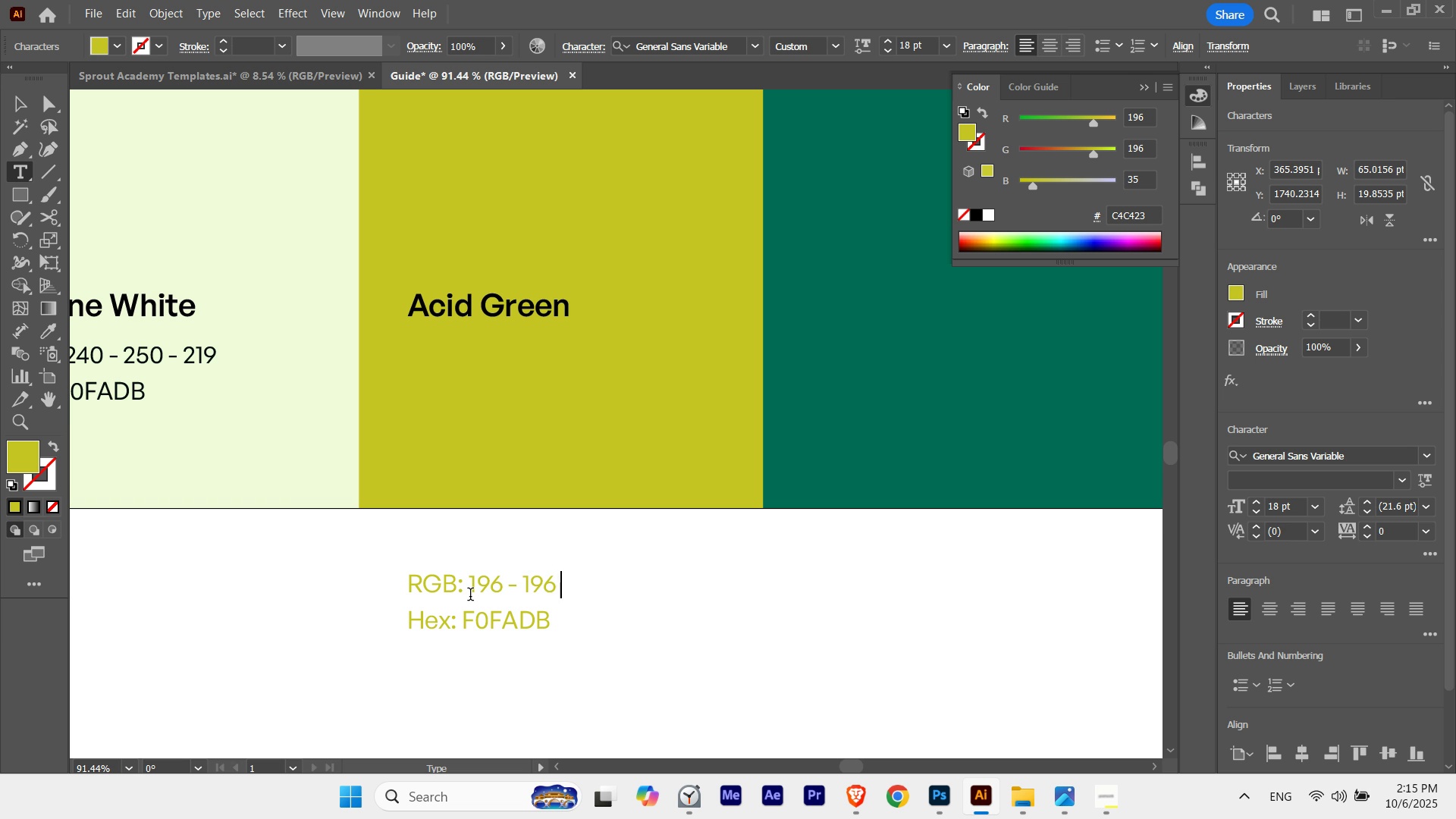 
key(Space)
 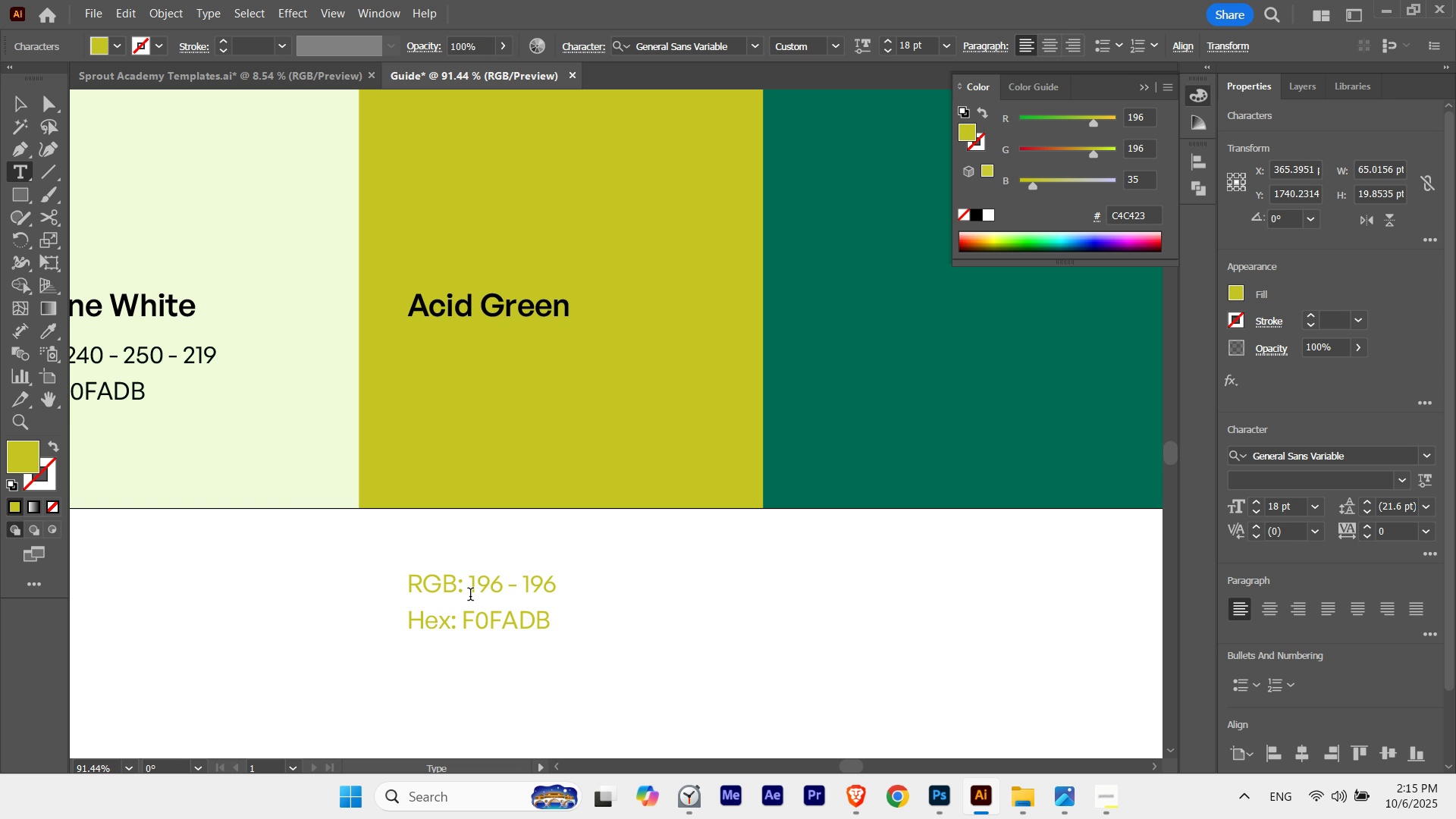 
key(Minus)
 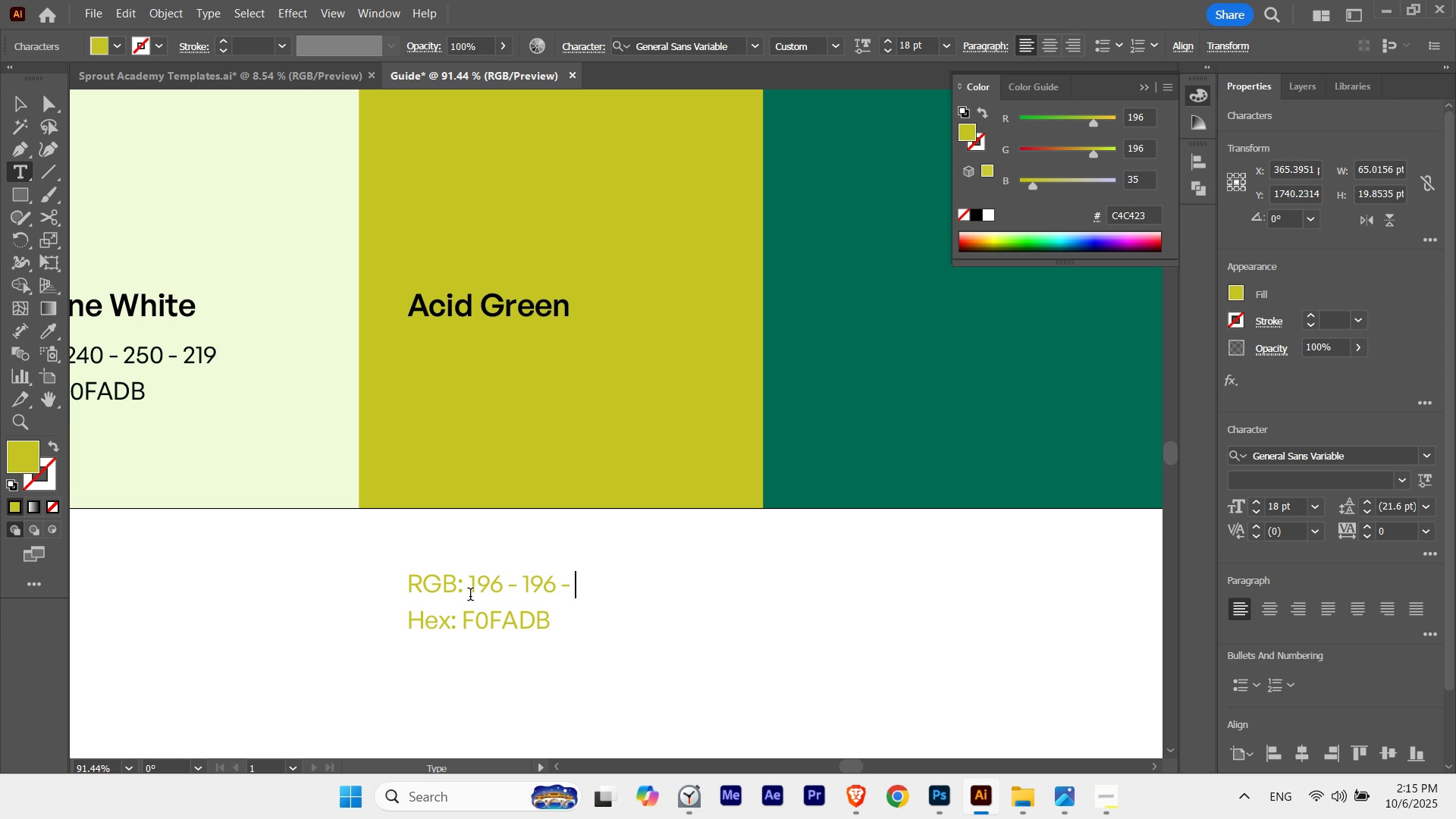 
key(Space)
 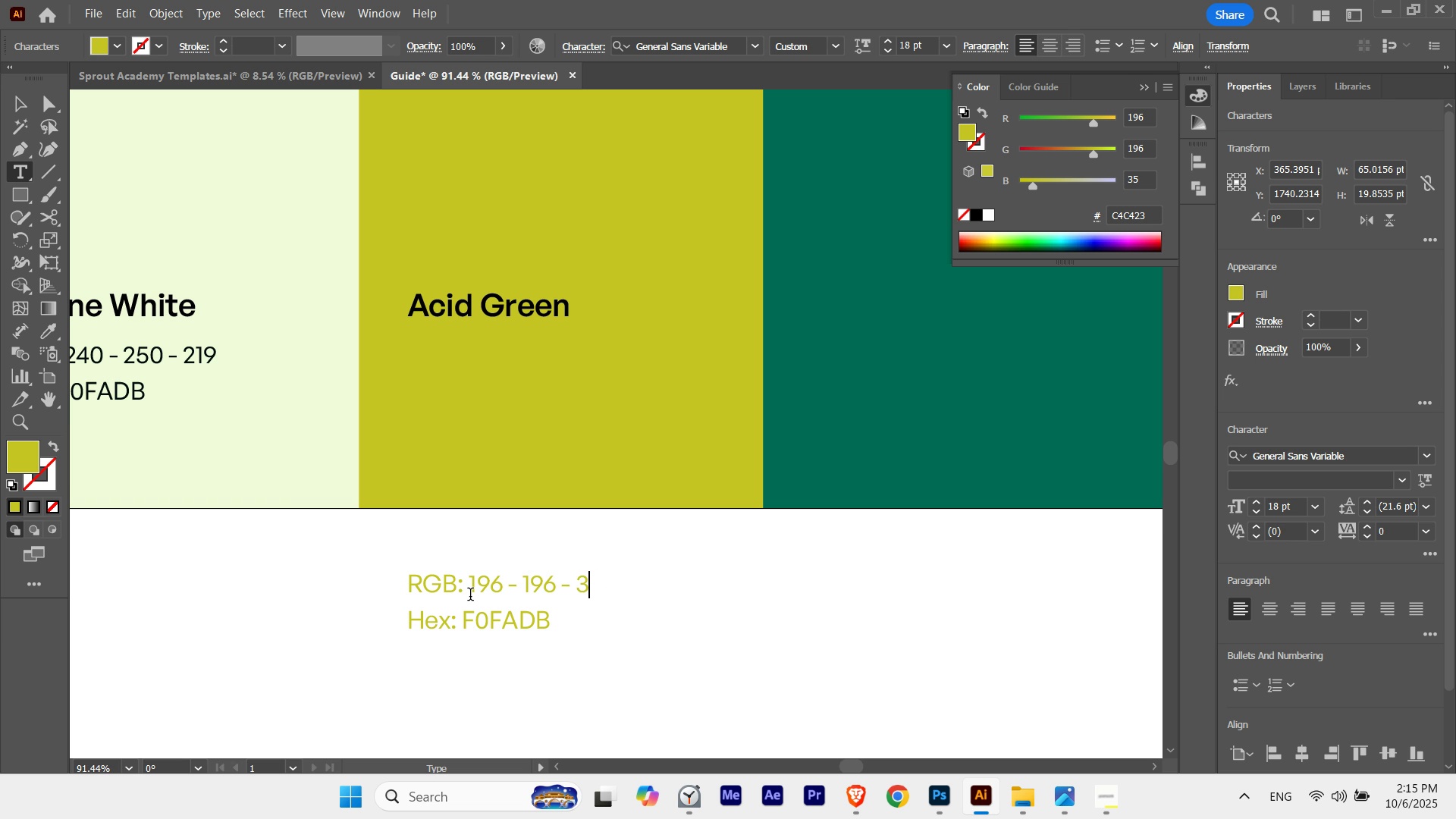 
key(Numpad3)
 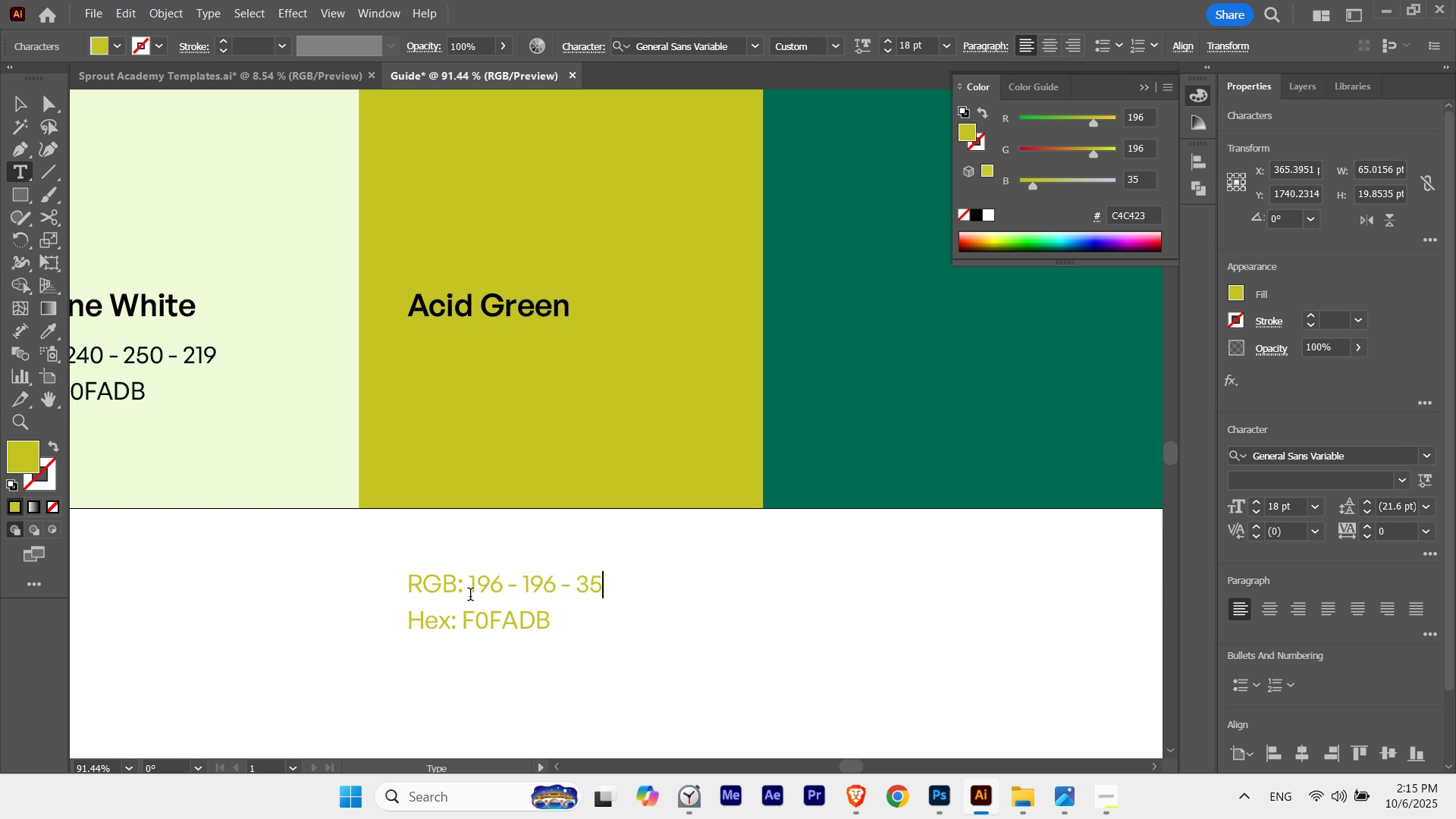 
key(Numpad5)